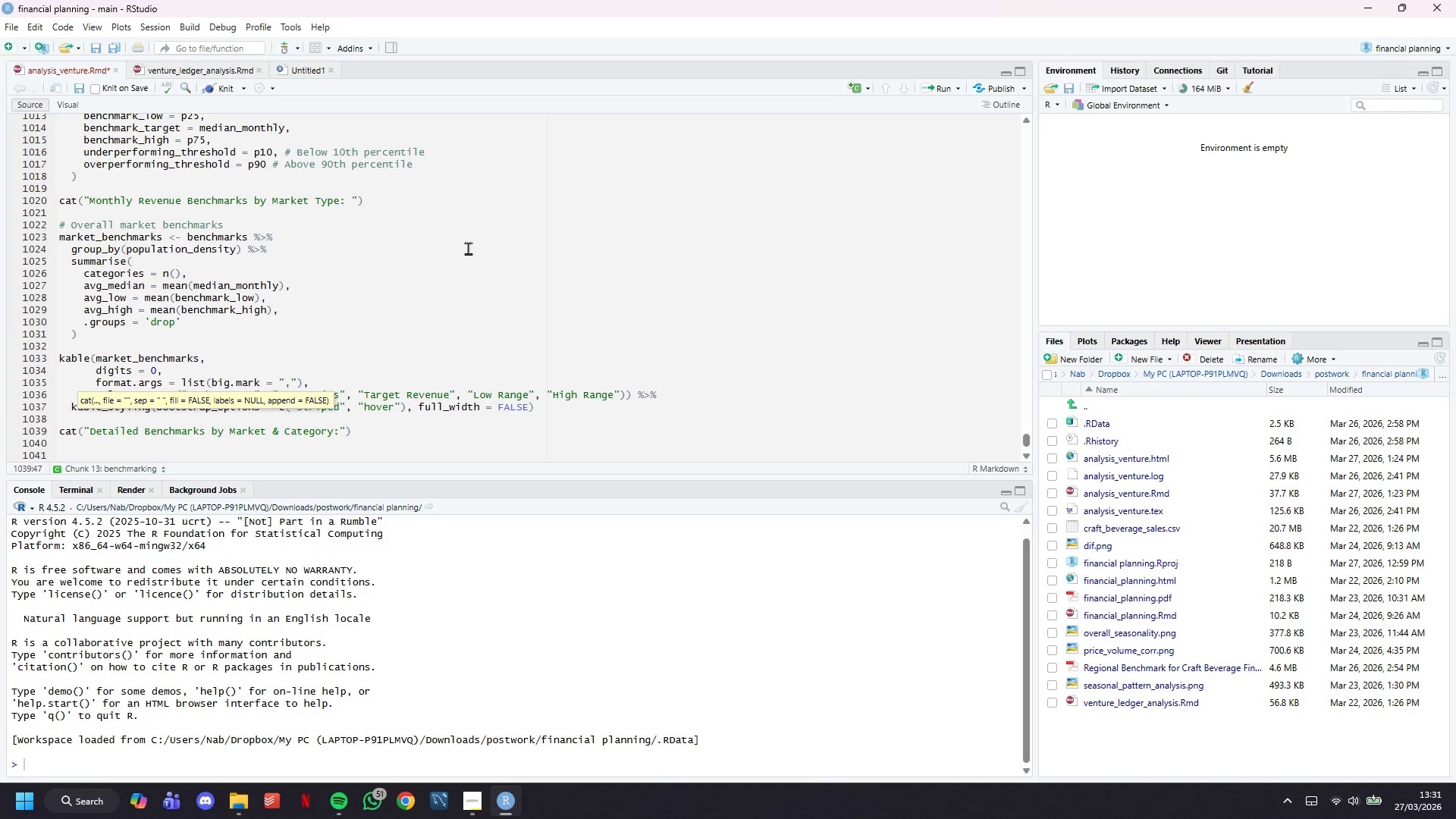 
scroll: coordinate [468, 248], scroll_direction: down, amount: 3.0
 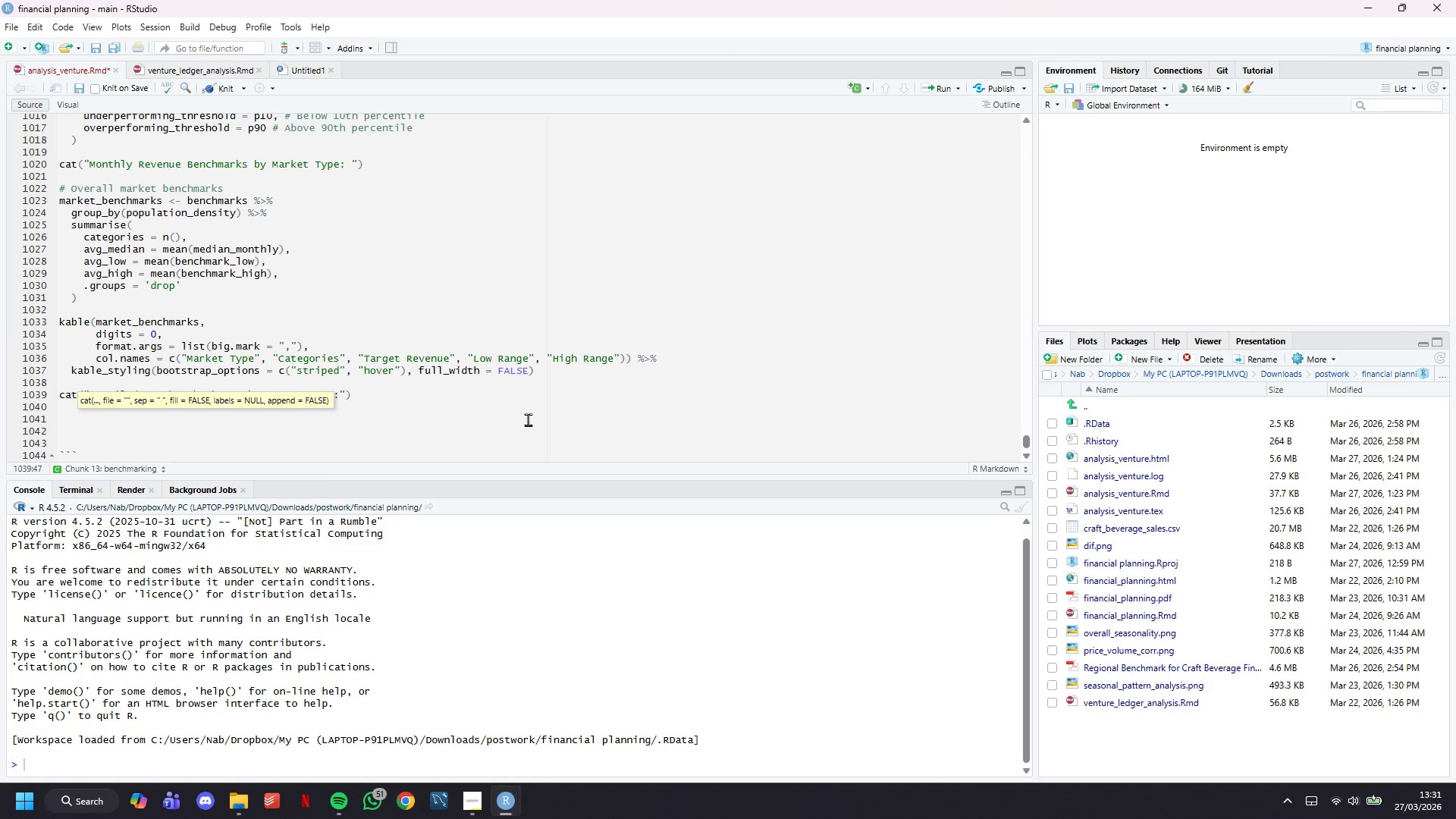 
left_click([528, 419])
 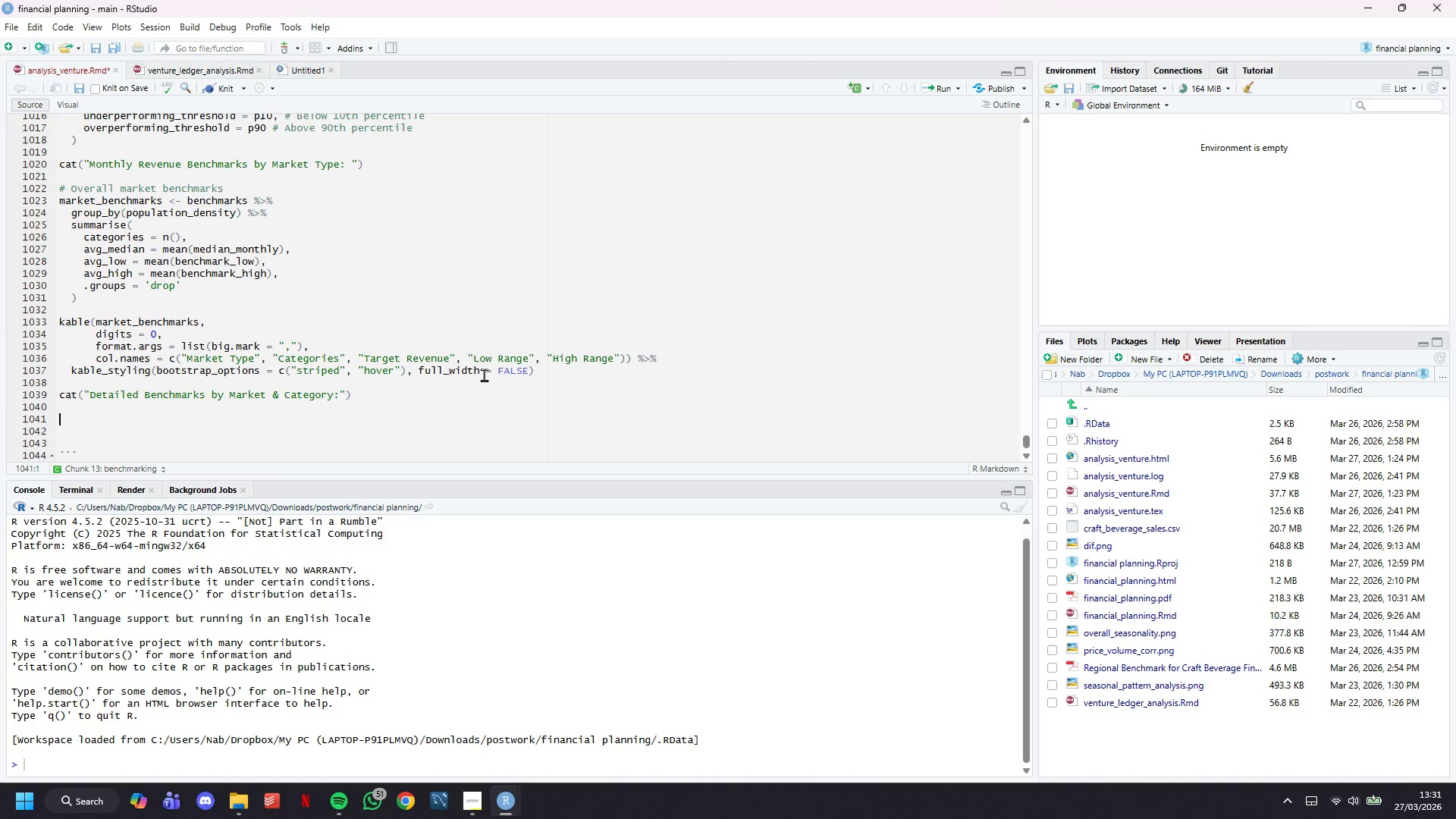 
left_click([484, 375])
 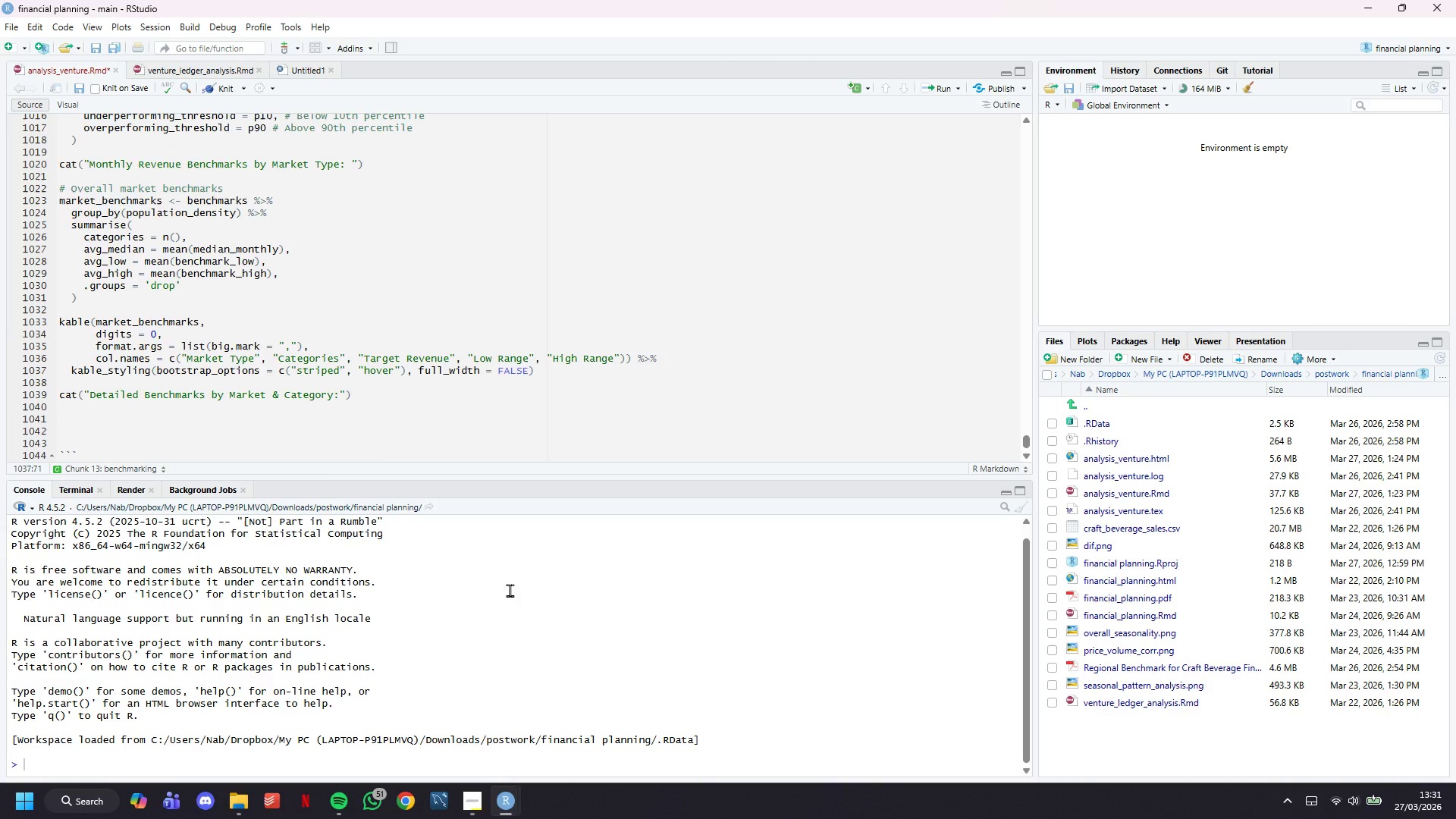 
scroll: coordinate [510, 607], scroll_direction: up, amount: 8.0
 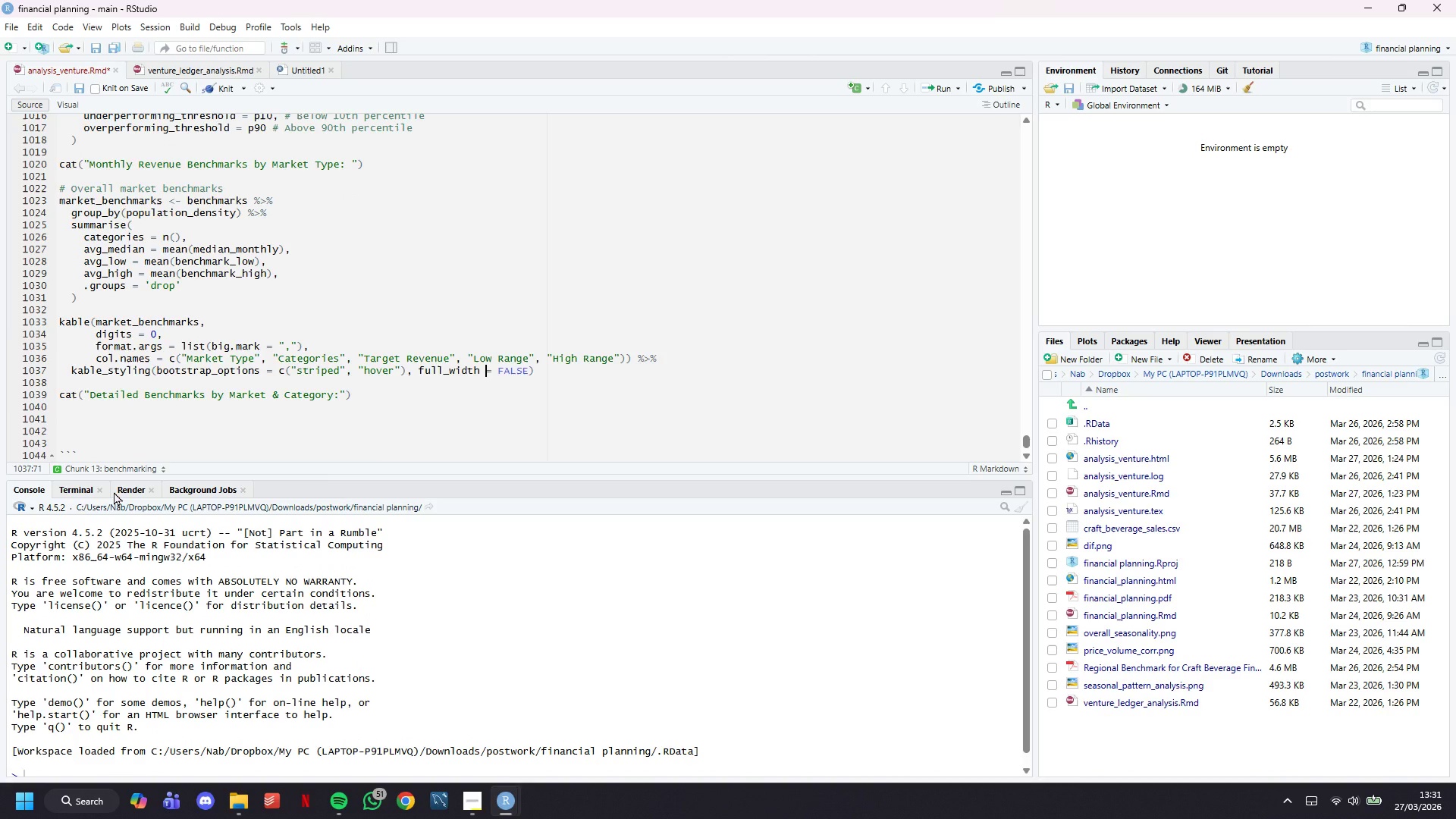 
left_click([115, 491])
 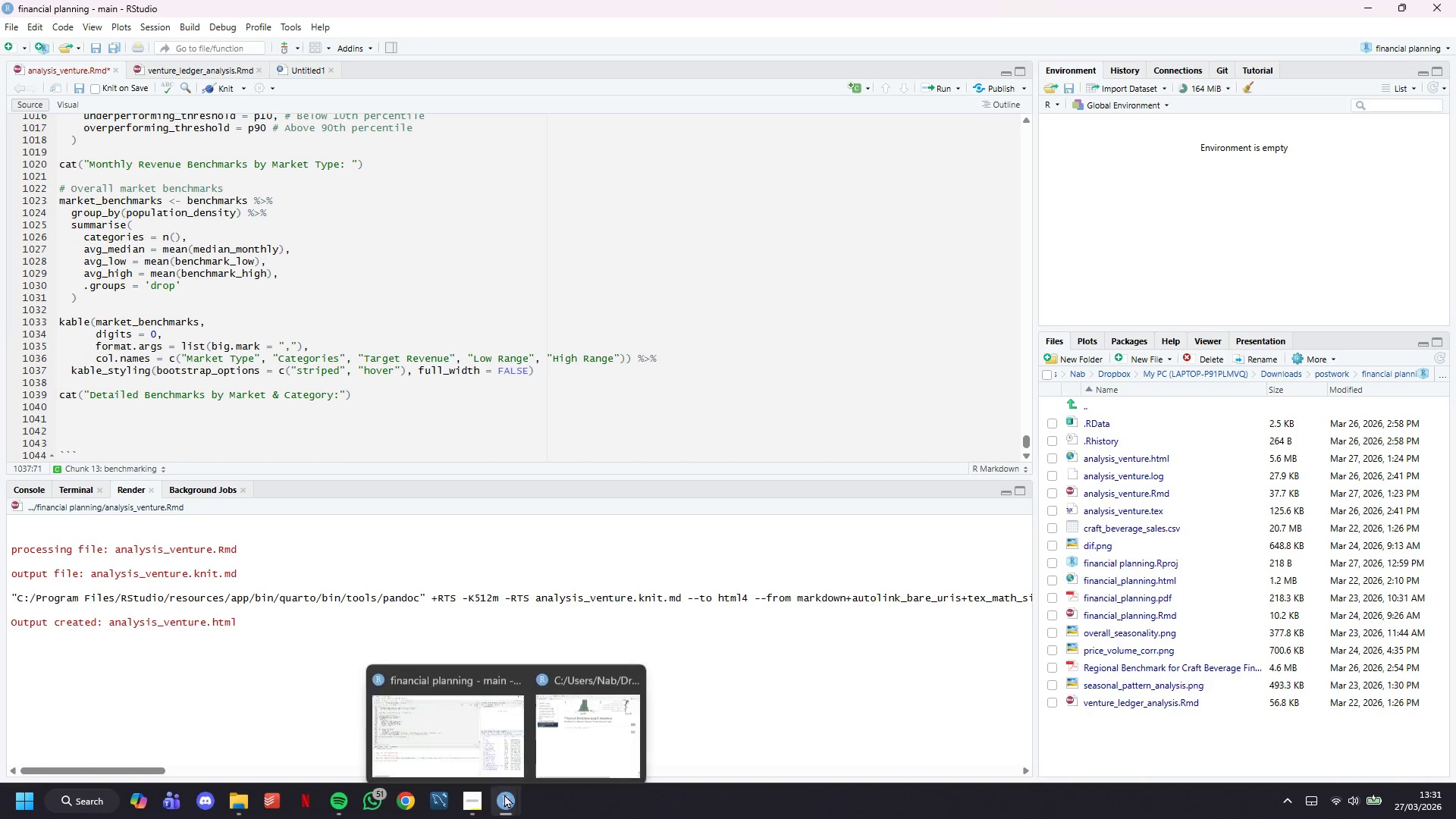 
left_click([555, 725])
 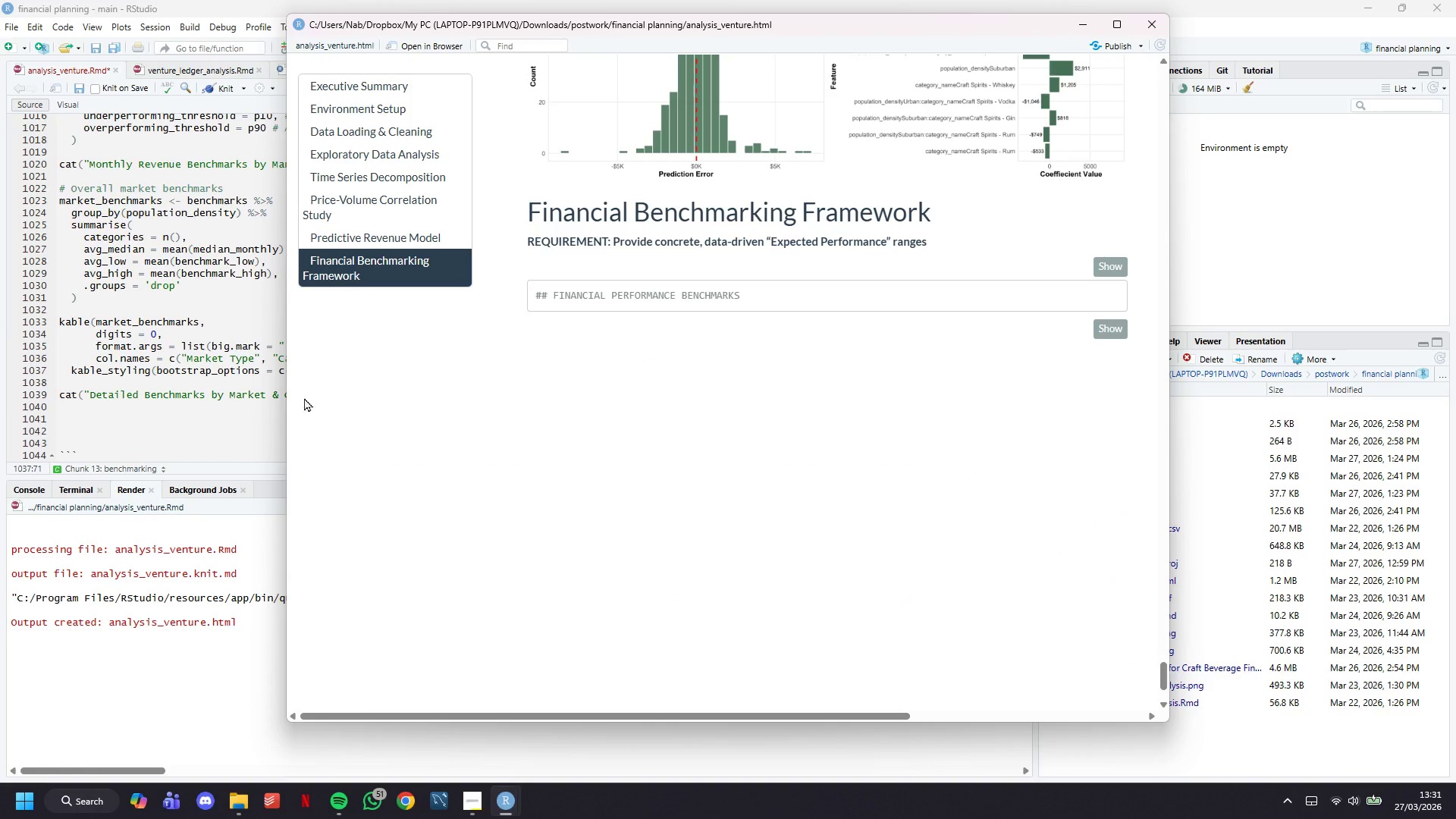 
left_click([230, 366])
 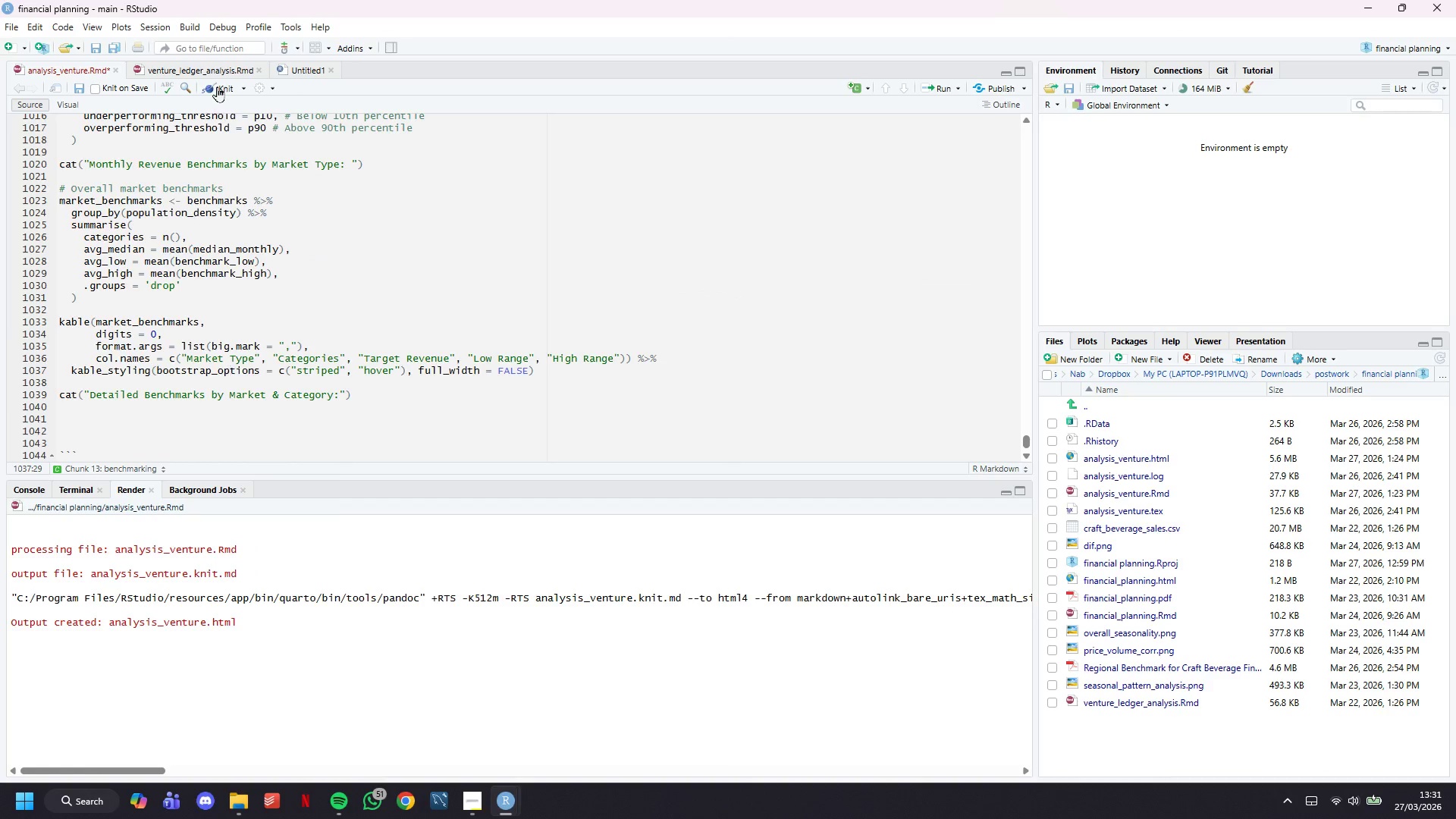 
left_click([217, 86])